 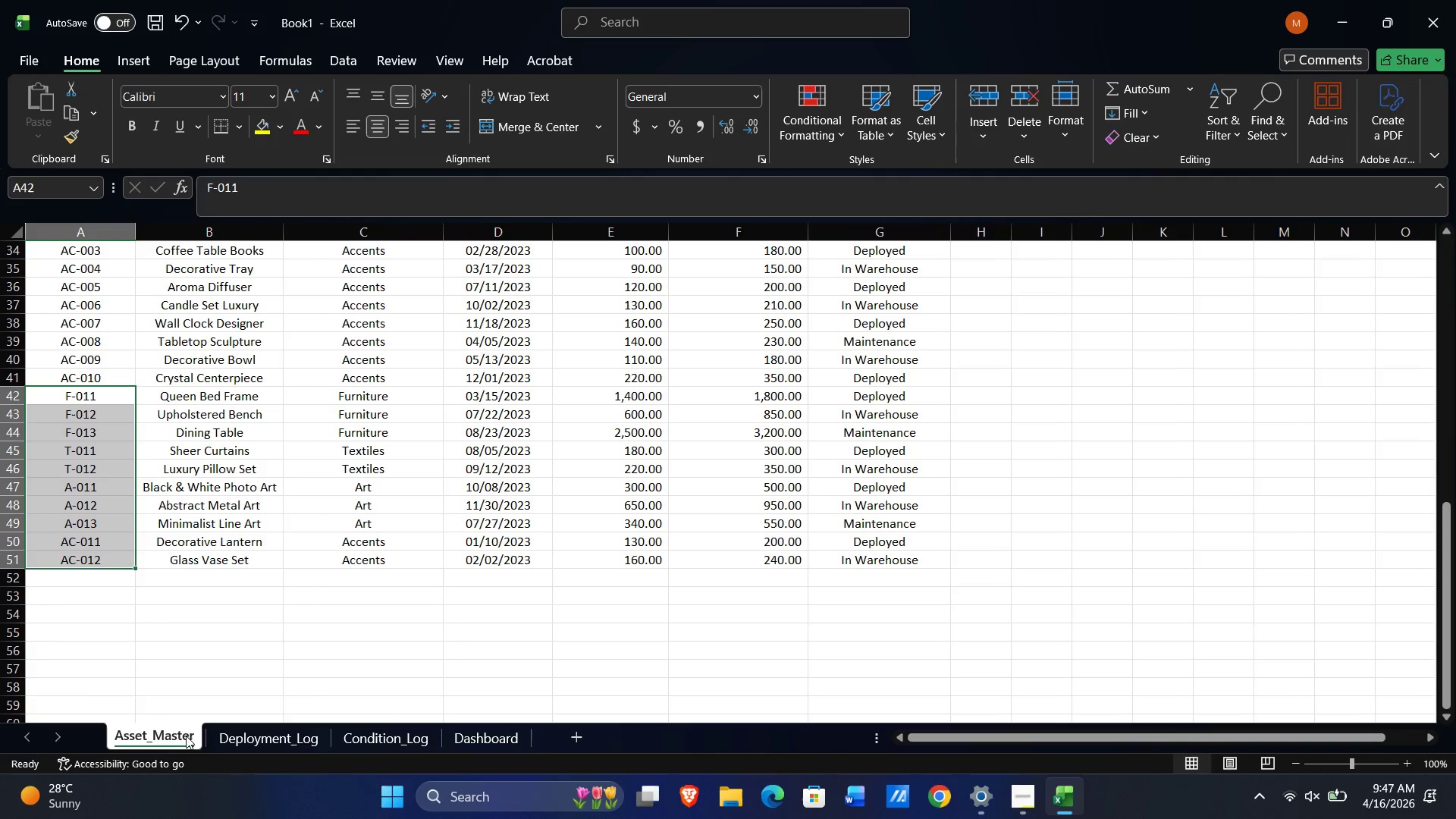 
key(Shift+Space)
 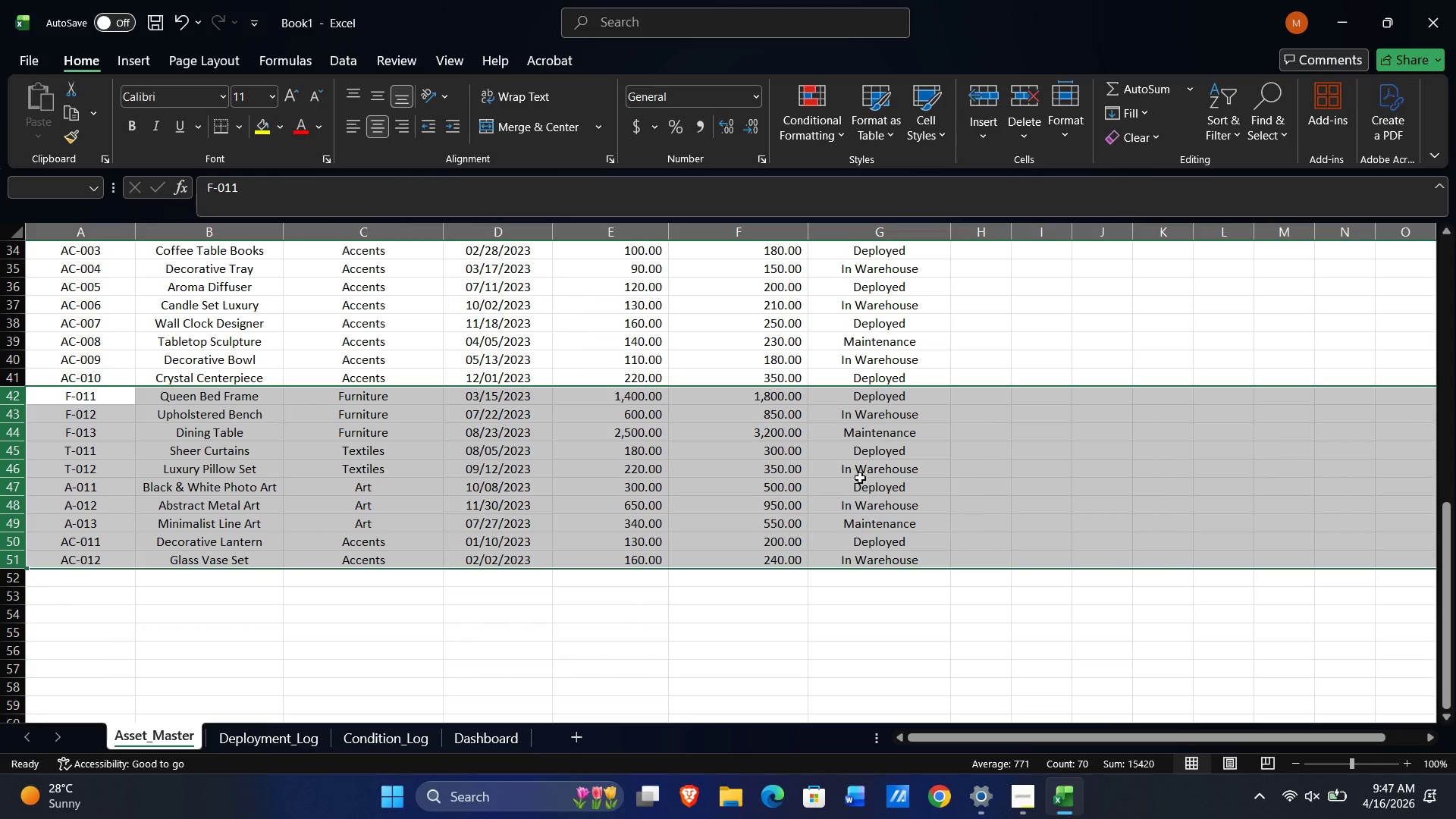 
wait(8.77)
 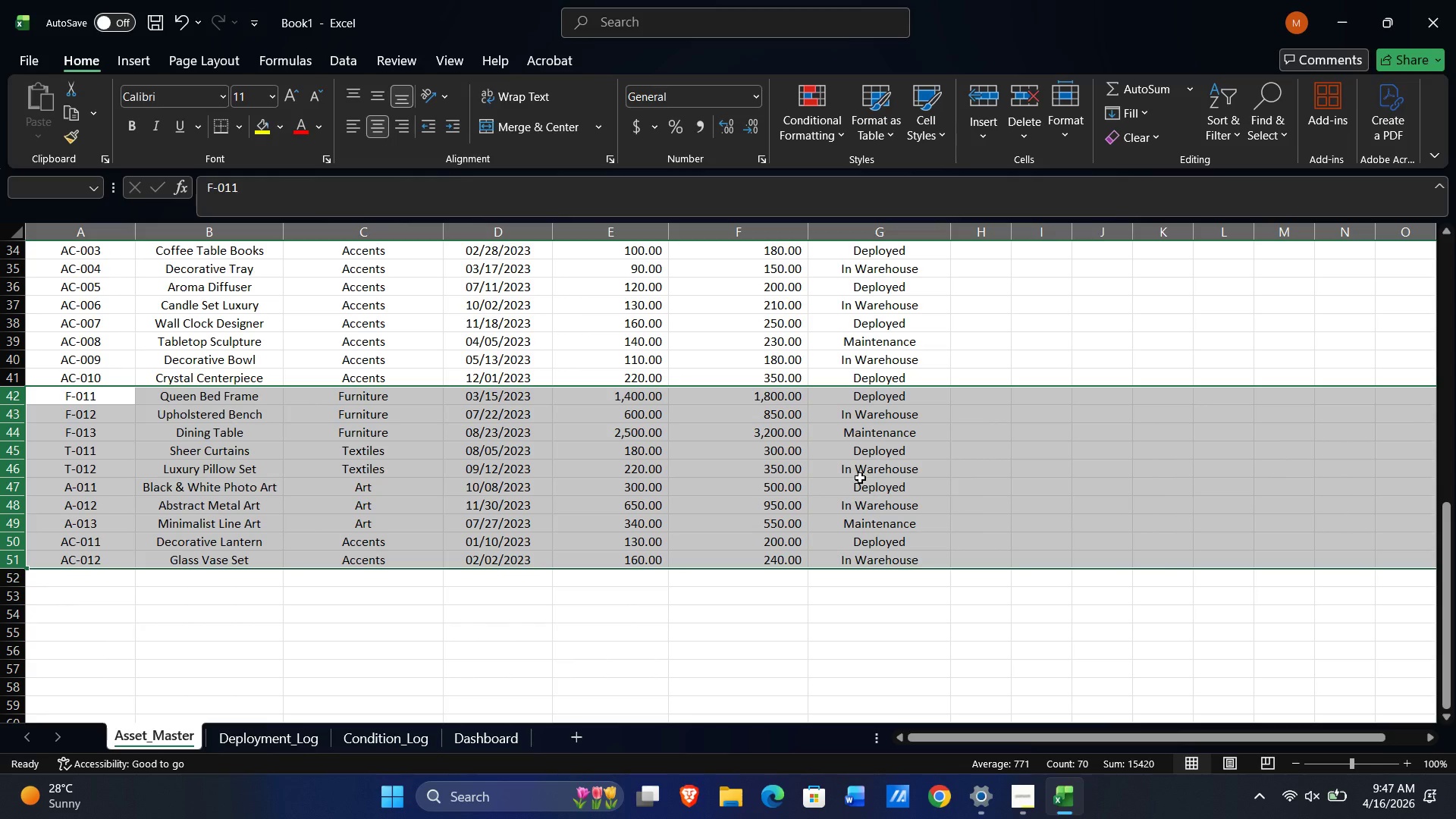 
key(Alt+AltLeft)
 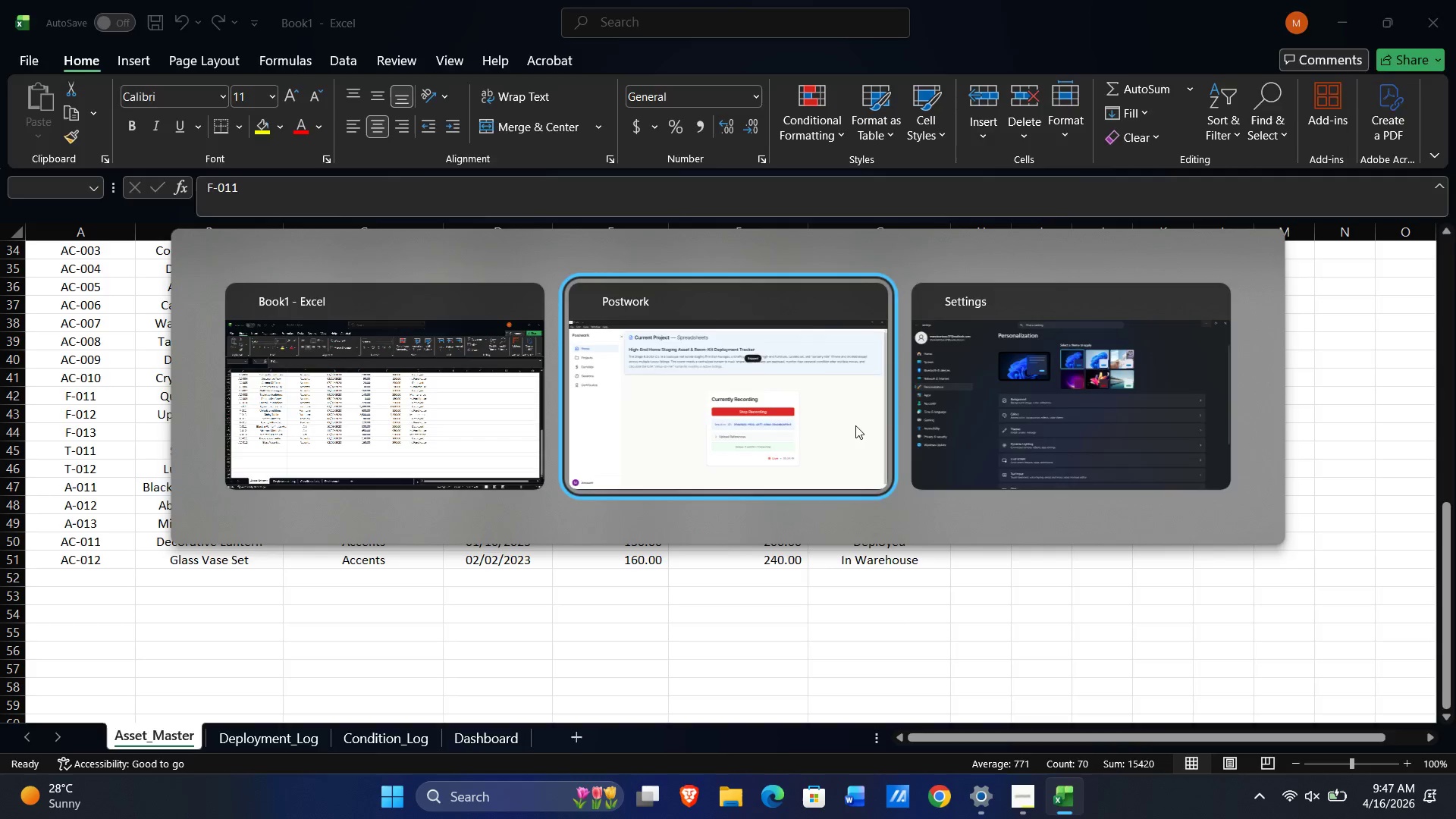 
key(Alt+Tab)